 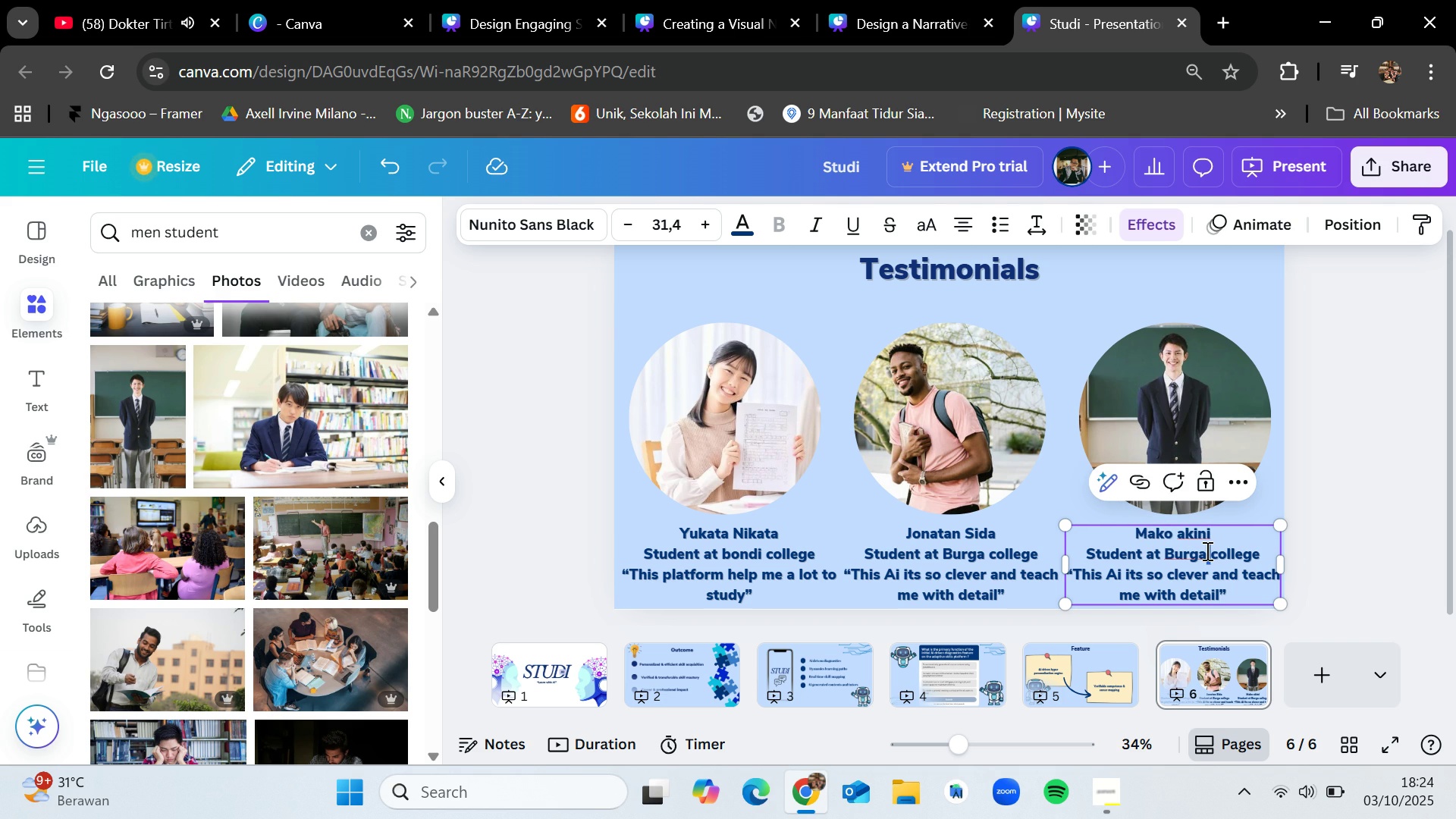 
left_click([1206, 551])
 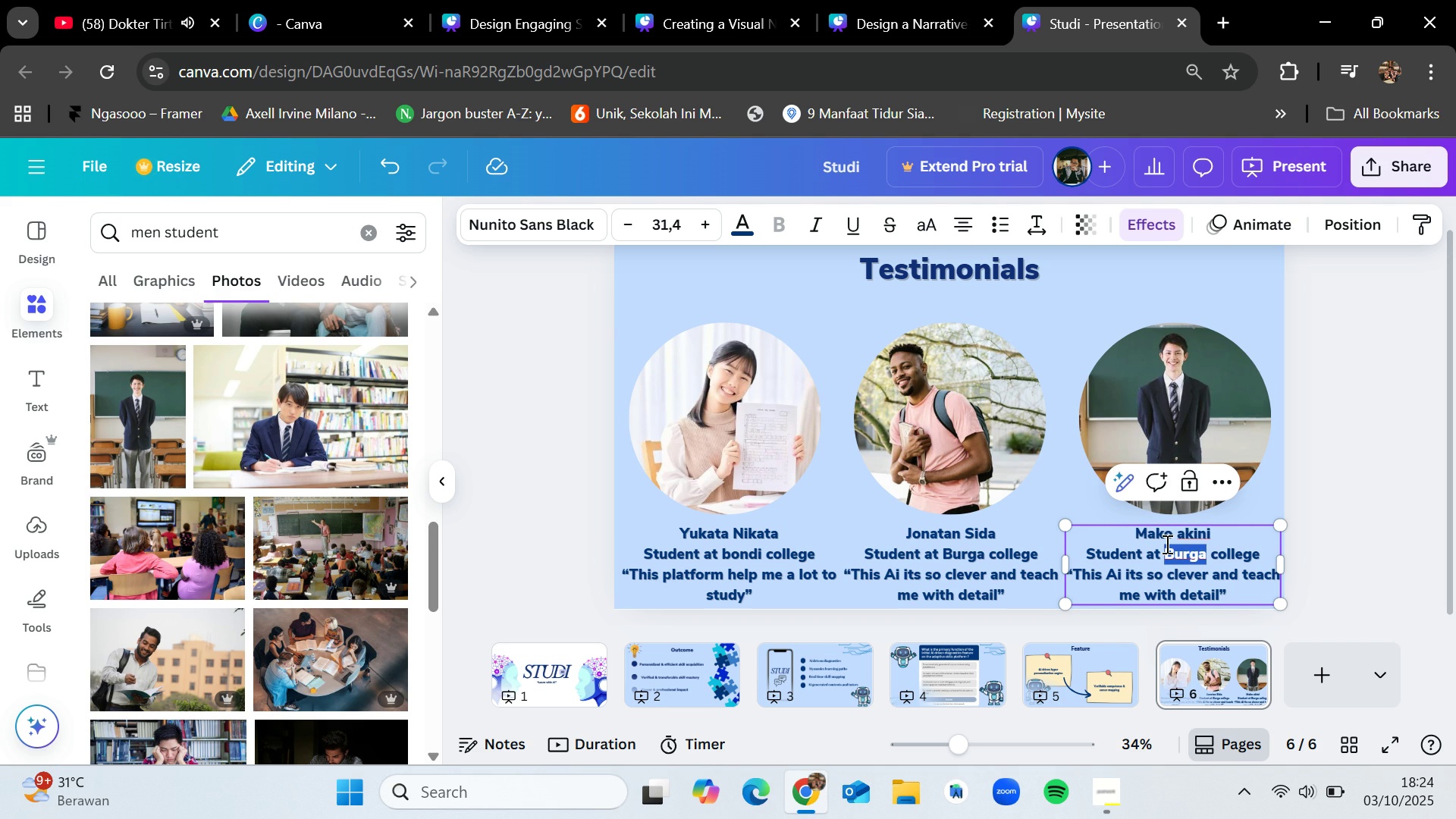 
key(Backspace)
type(alma)
 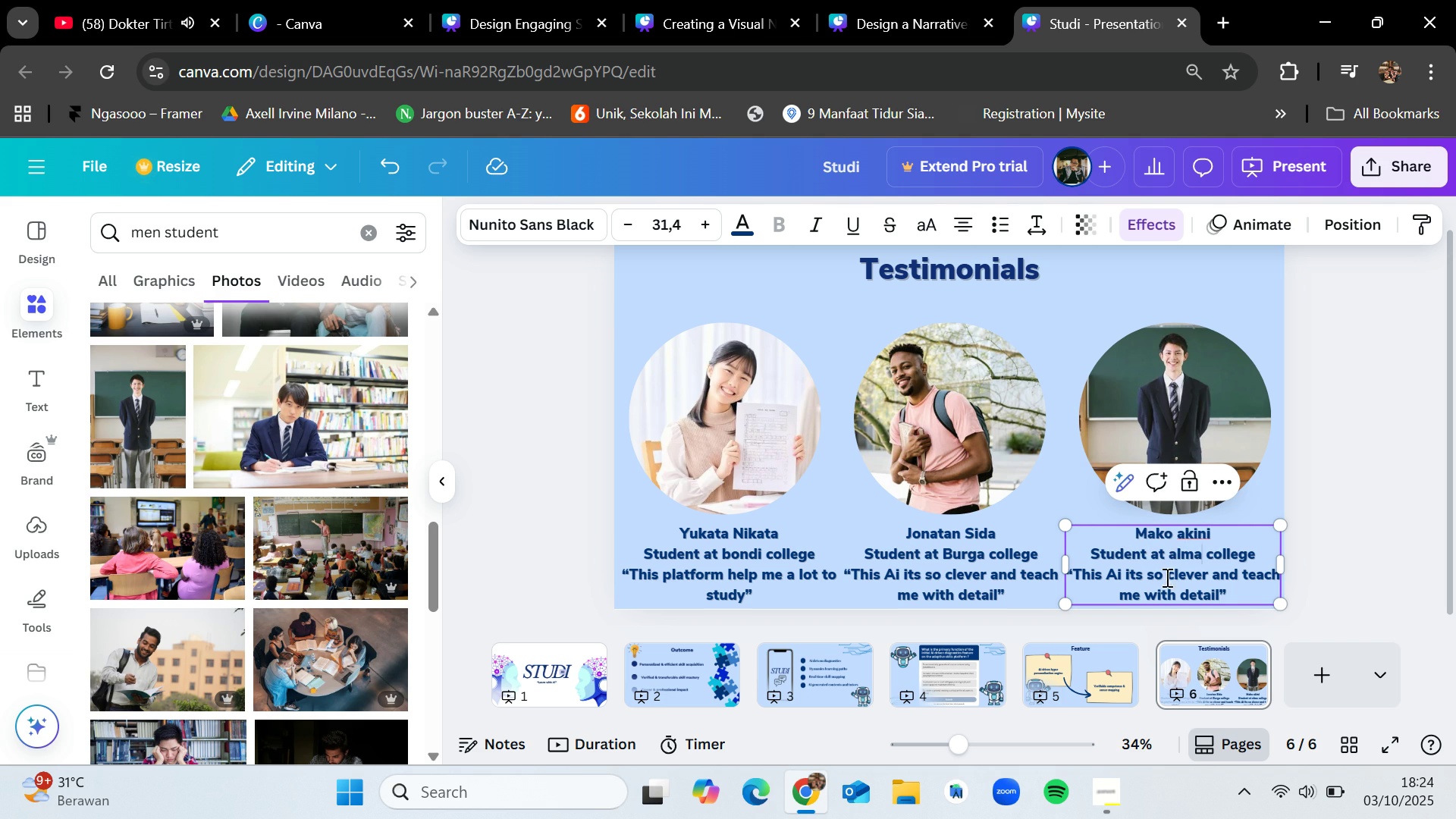 
double_click([1166, 579])
 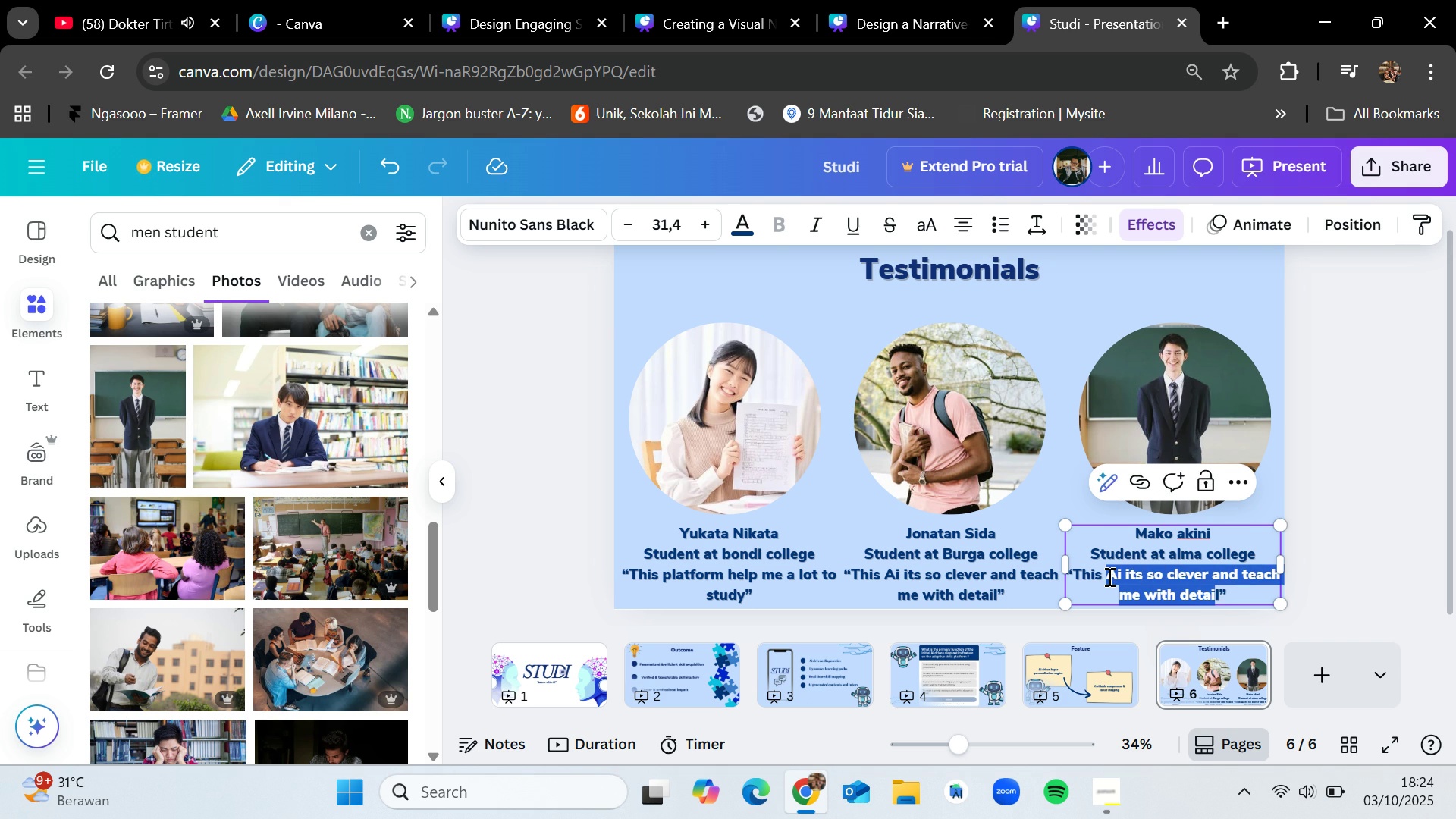 
key(Backspace)
 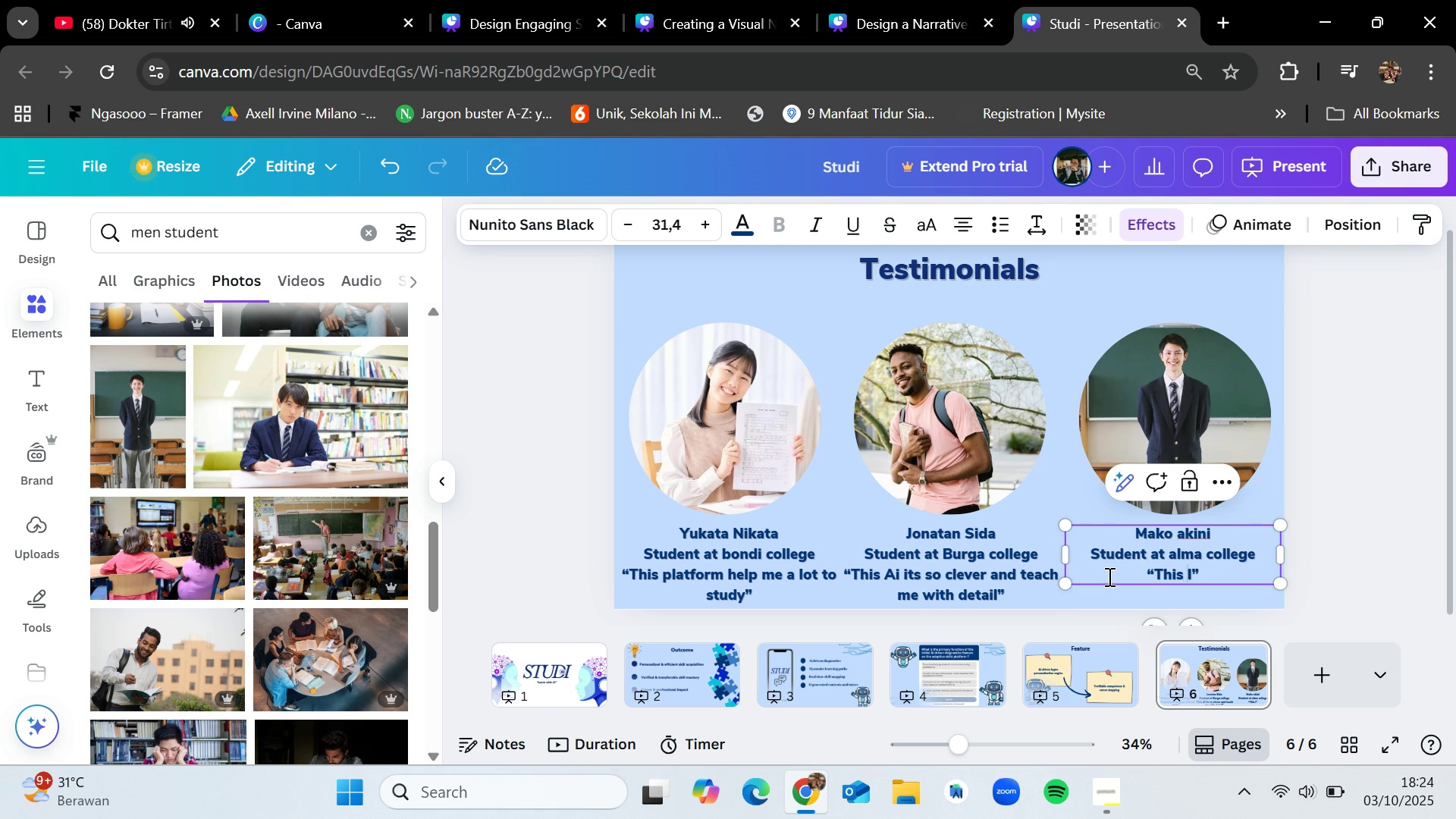 
key(Backspace)
 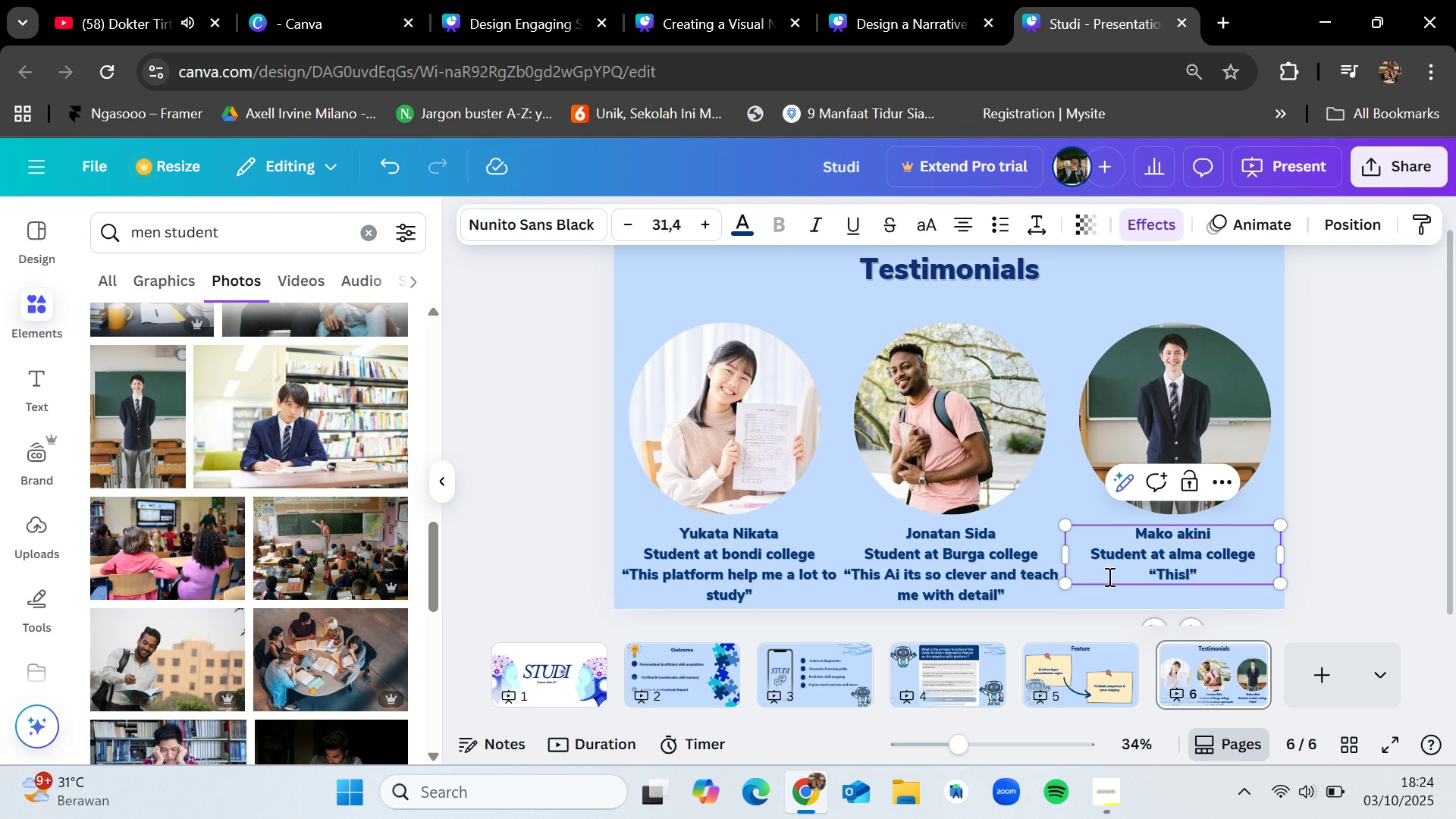 
key(Backspace)
 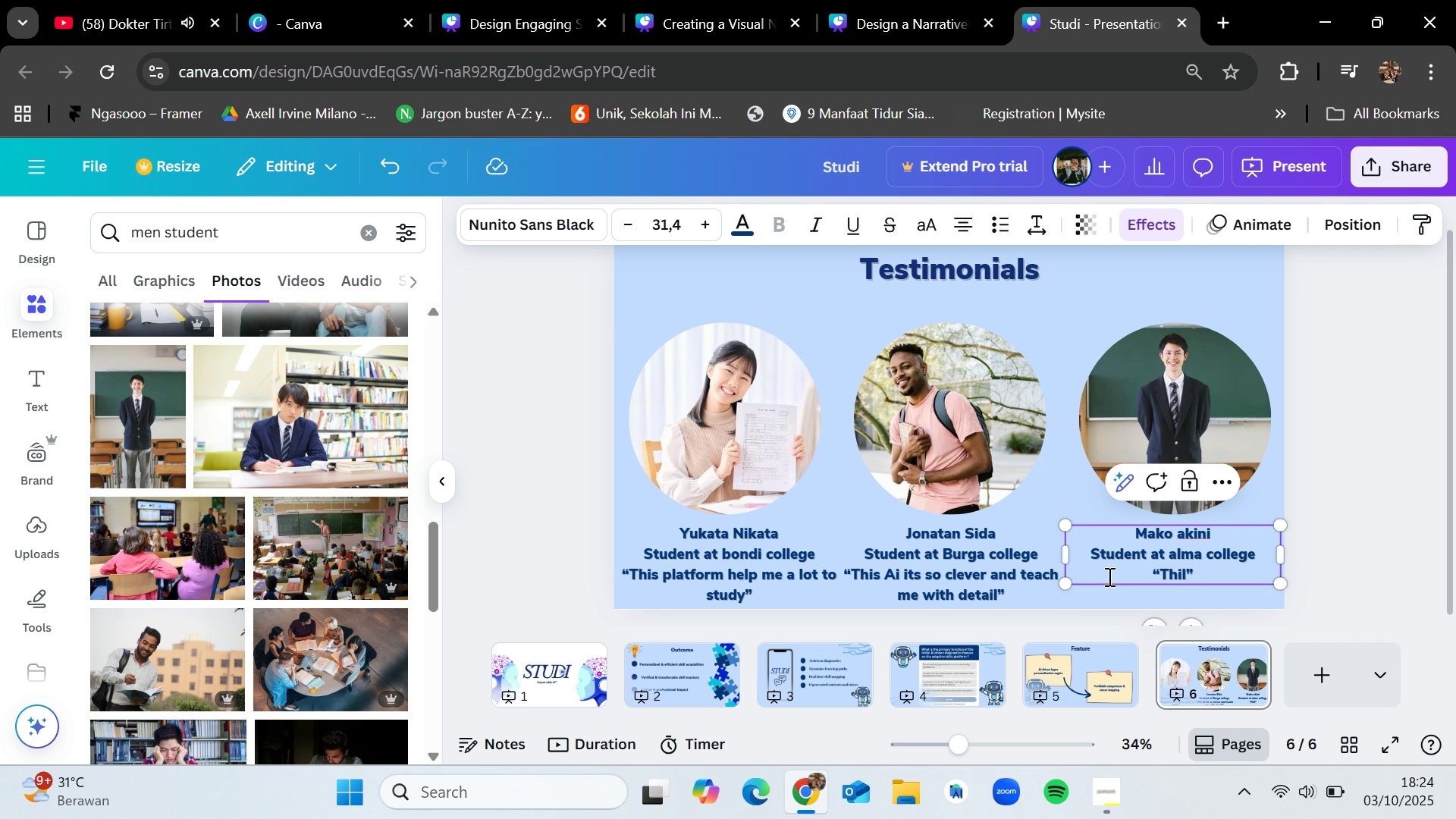 
key(Backspace)
 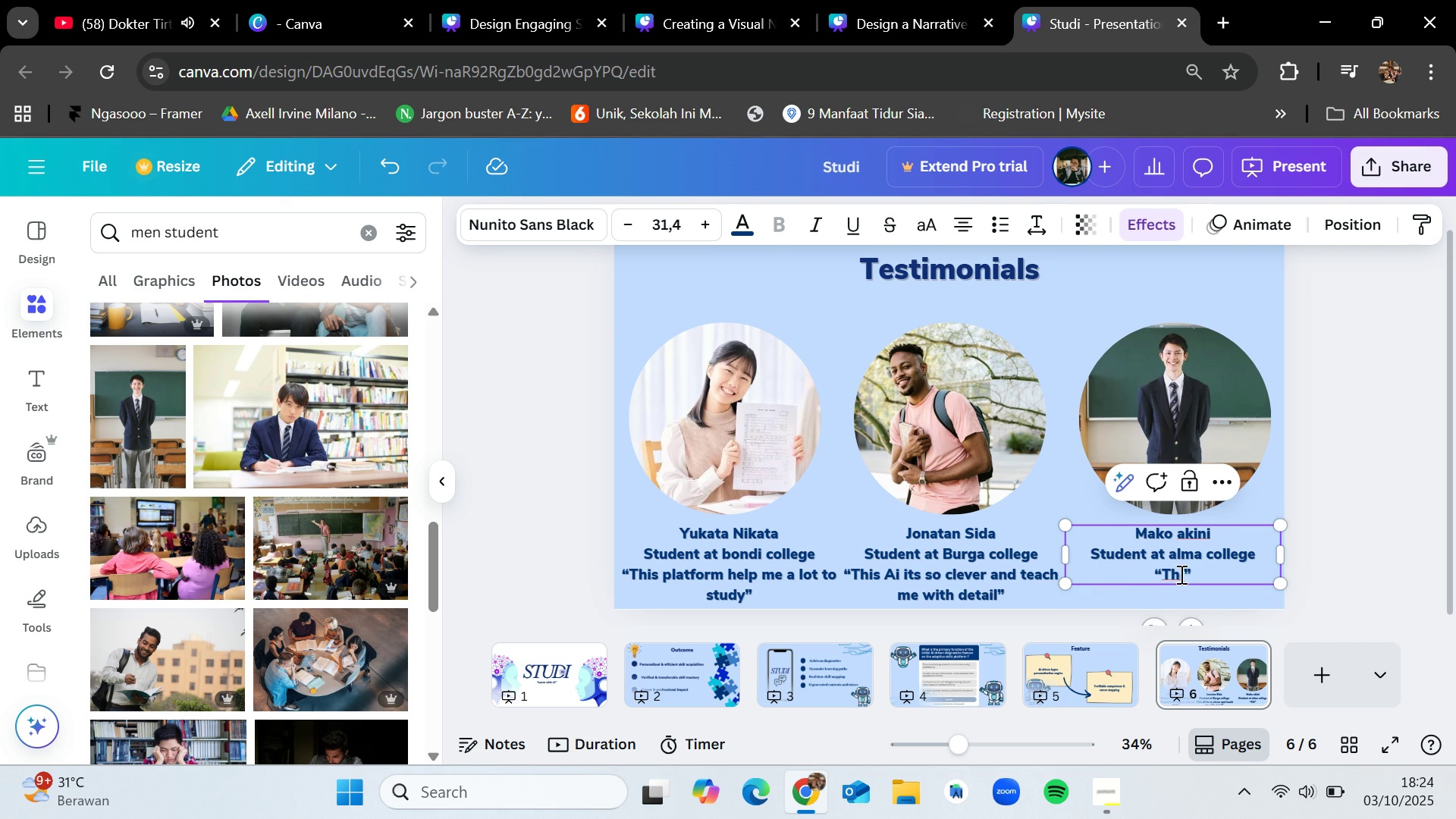 
left_click([1182, 574])
 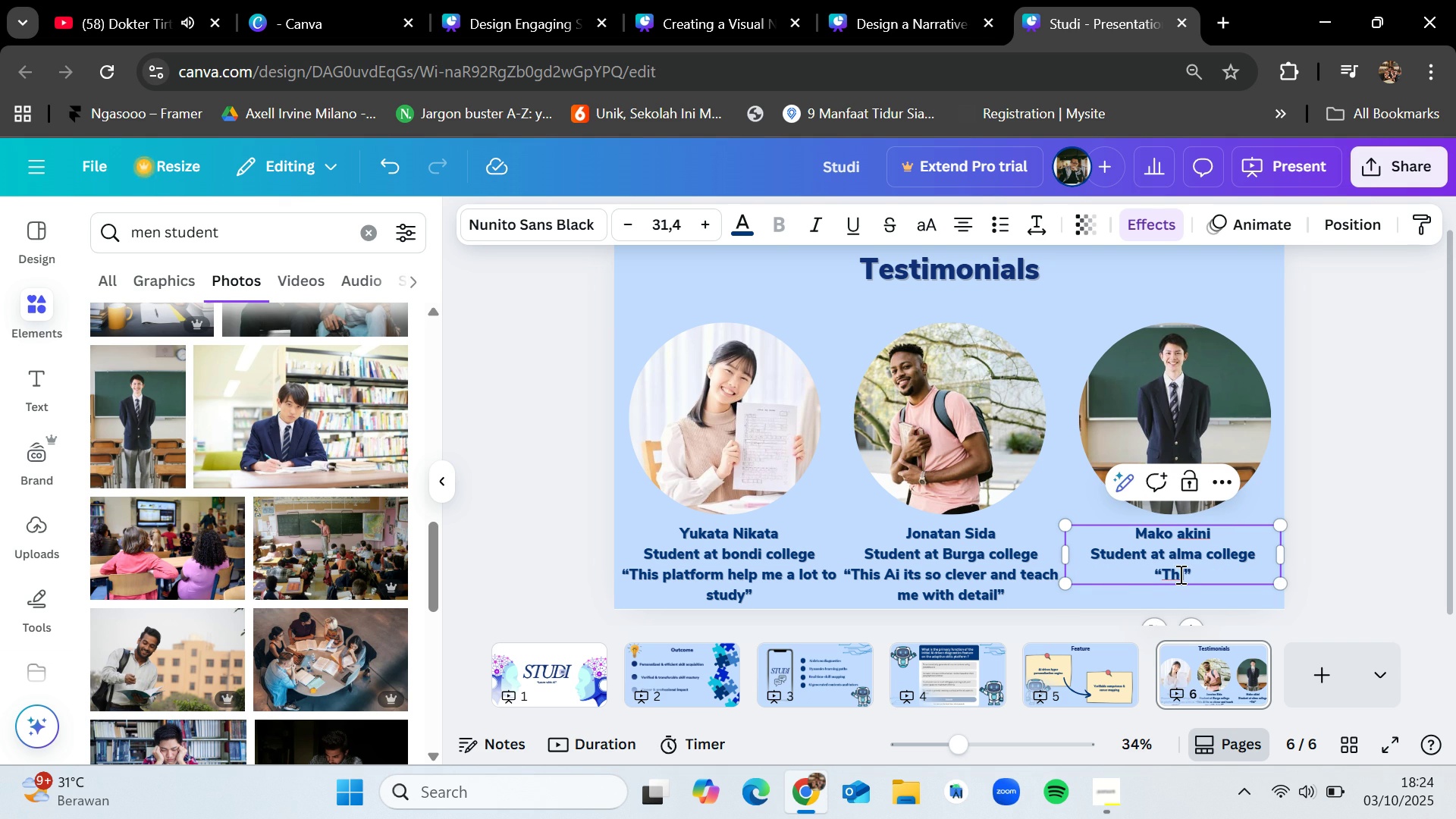 
key(Backspace)
key(Backspace)
key(Backspace)
type(easy to ise)
key(Backspace)
key(Backspace)
key(Backspace)
type(use platfro)
key(Backspace)
key(Backspace)
key(Backspace)
type(form)
 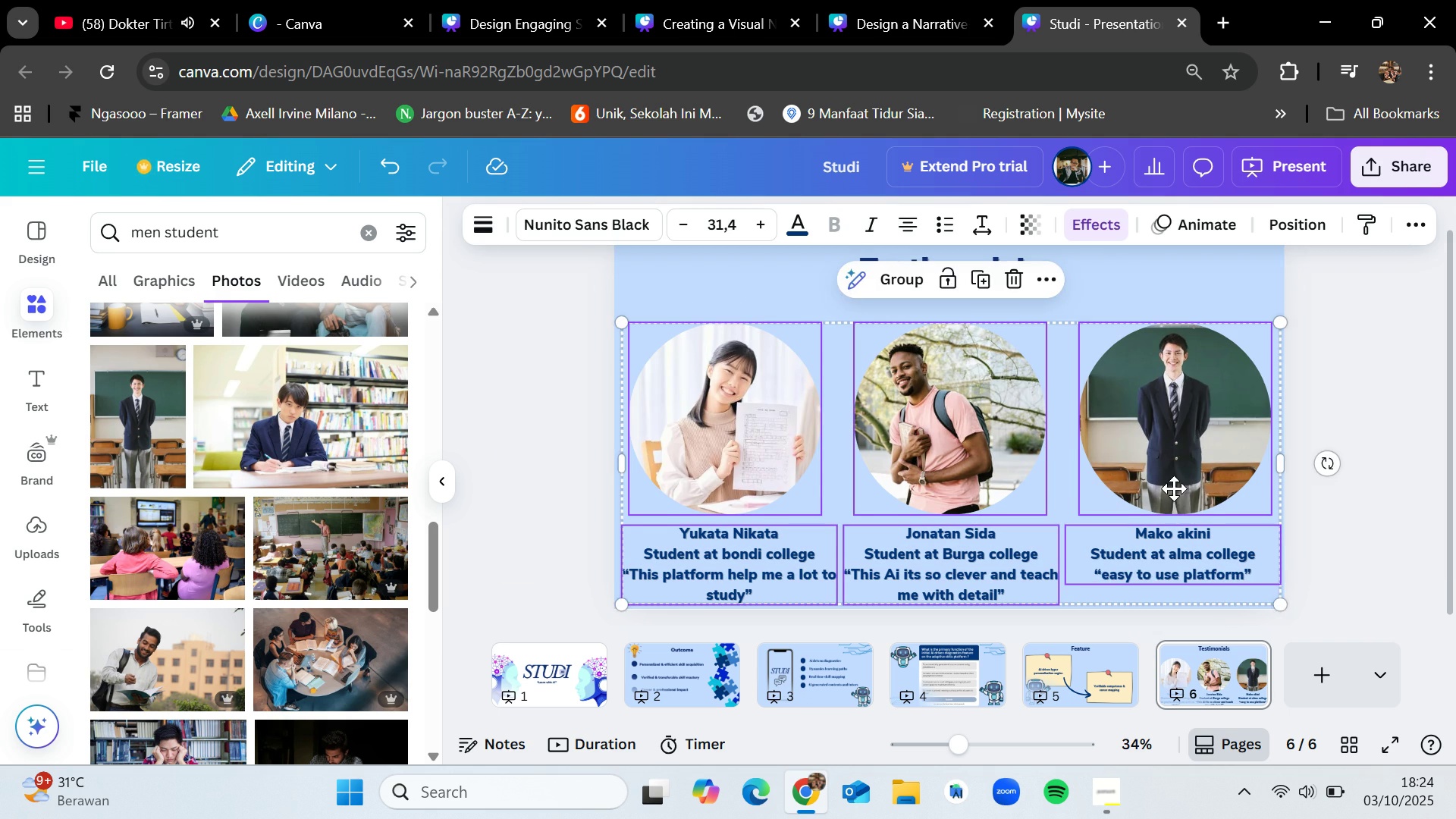 
mouse_move([1398, 459])
 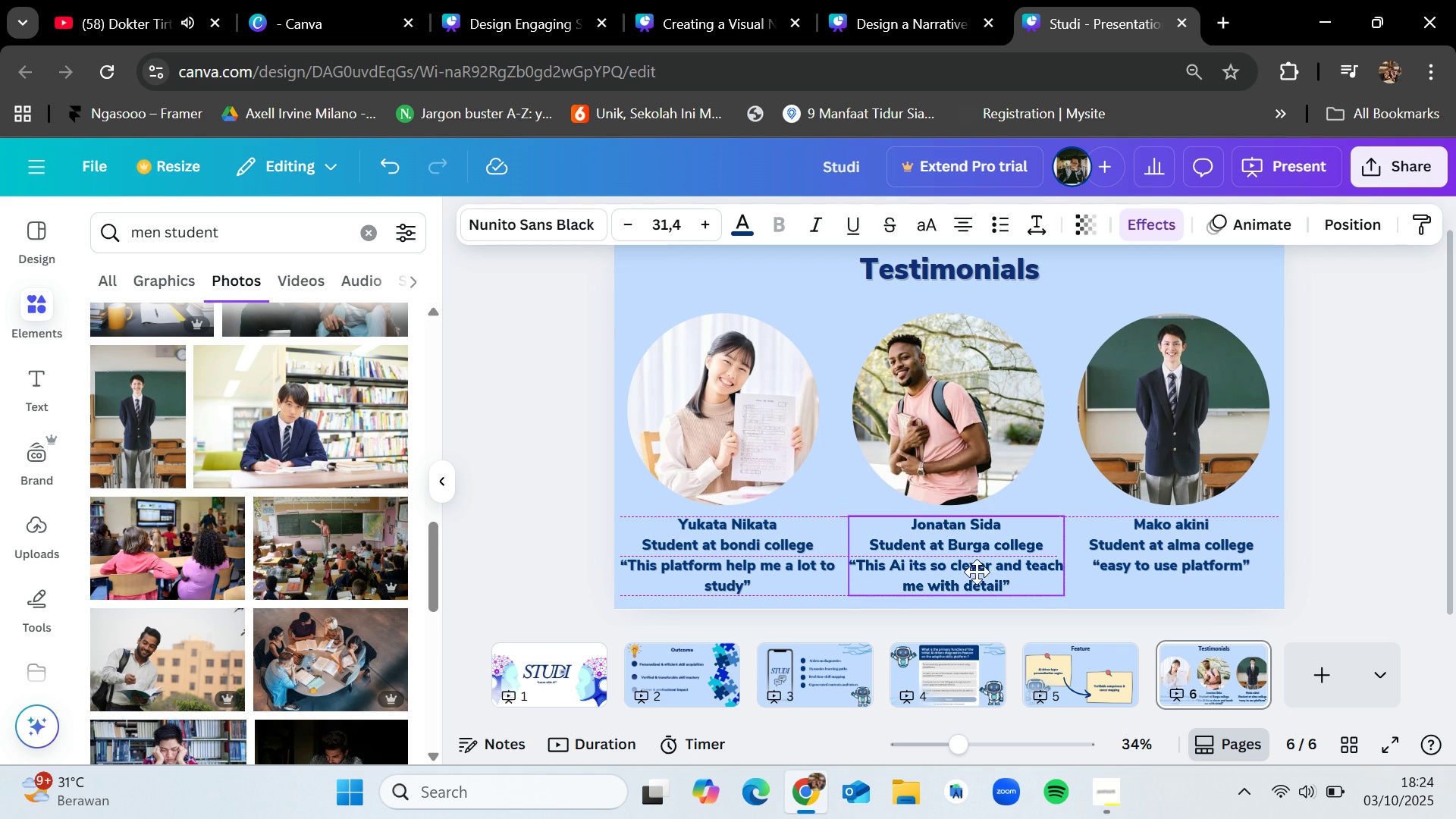 
left_click([1455, 474])